 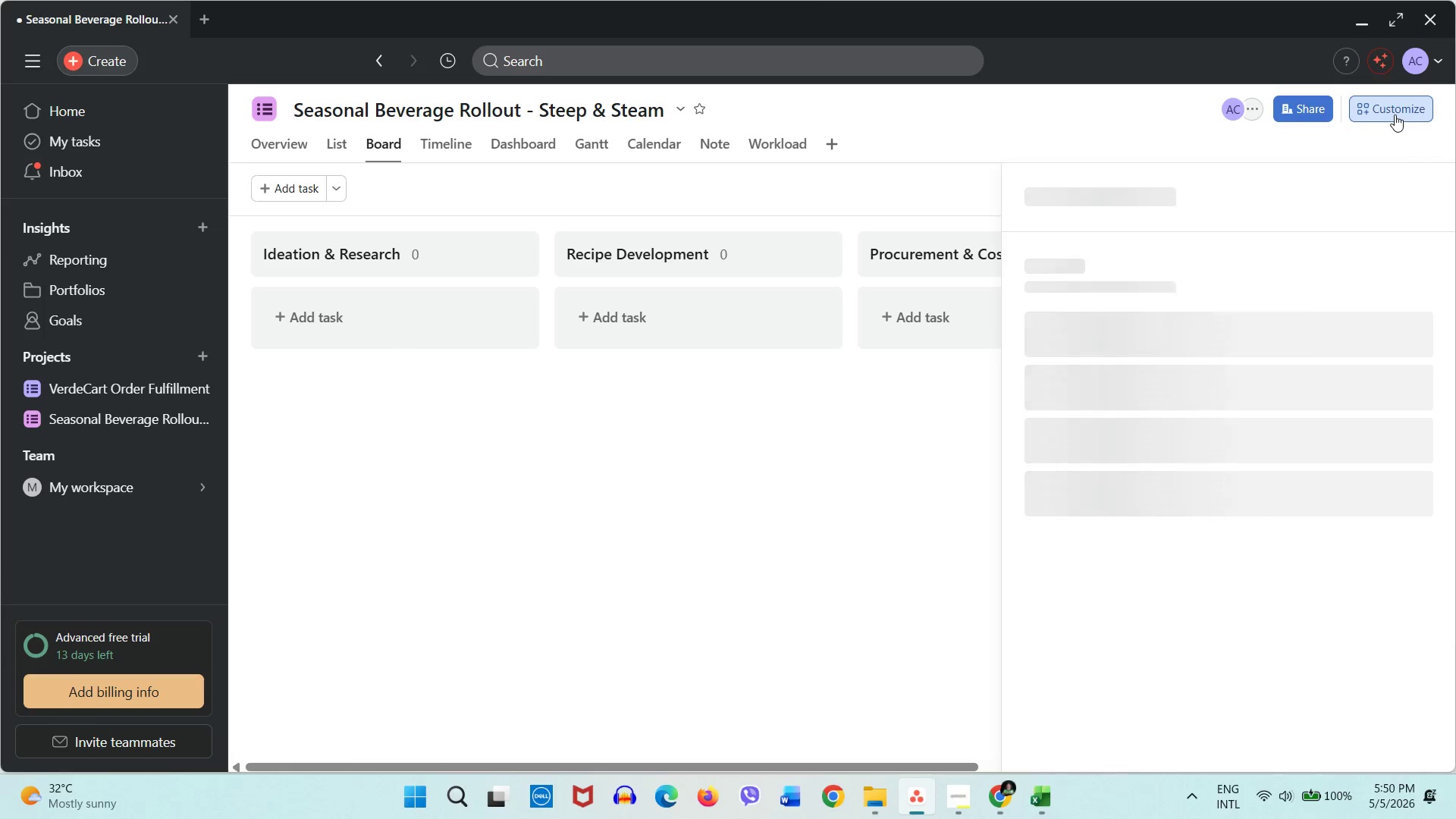 
left_click([1189, 447])
 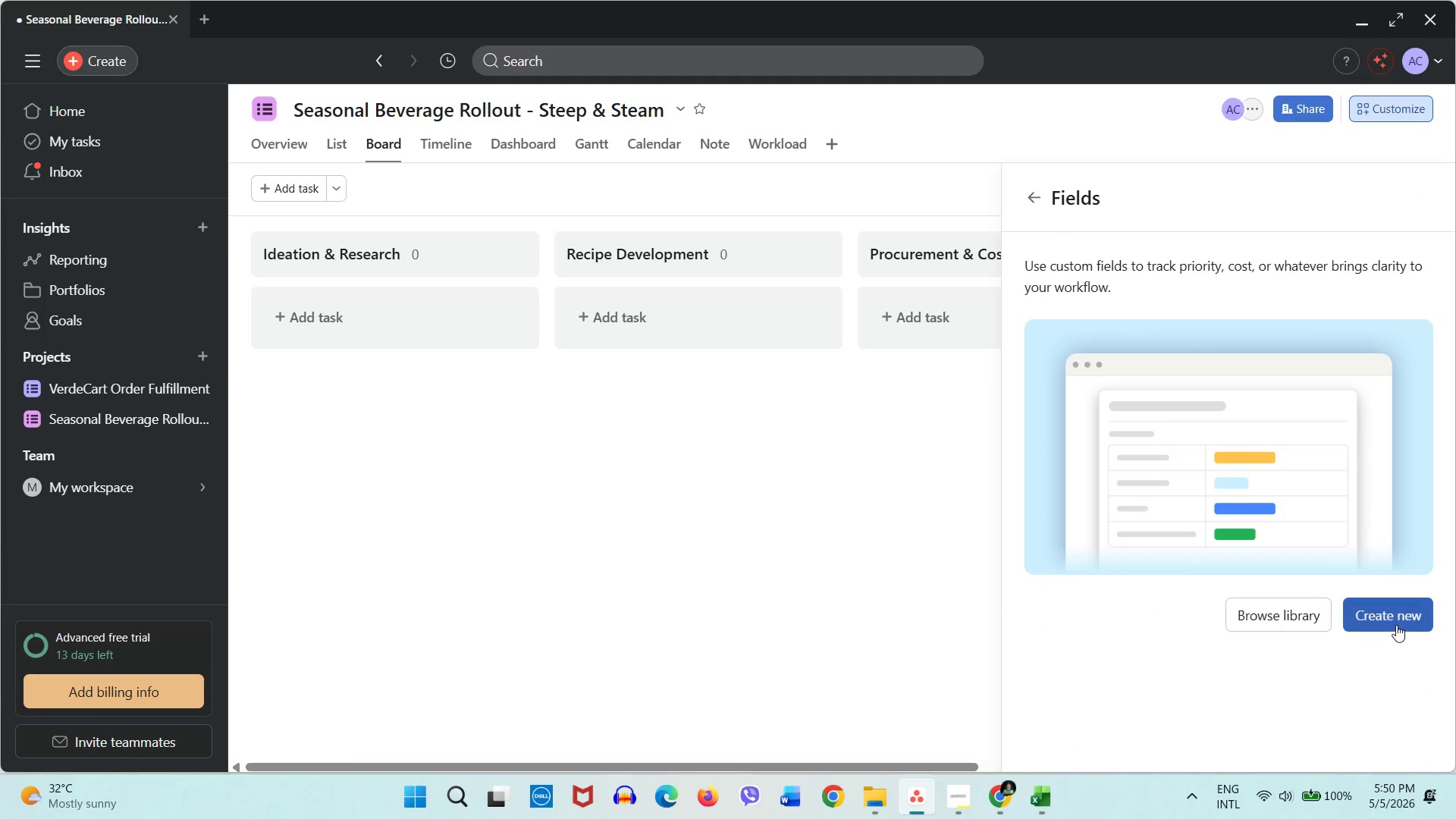 
left_click([1396, 625])
 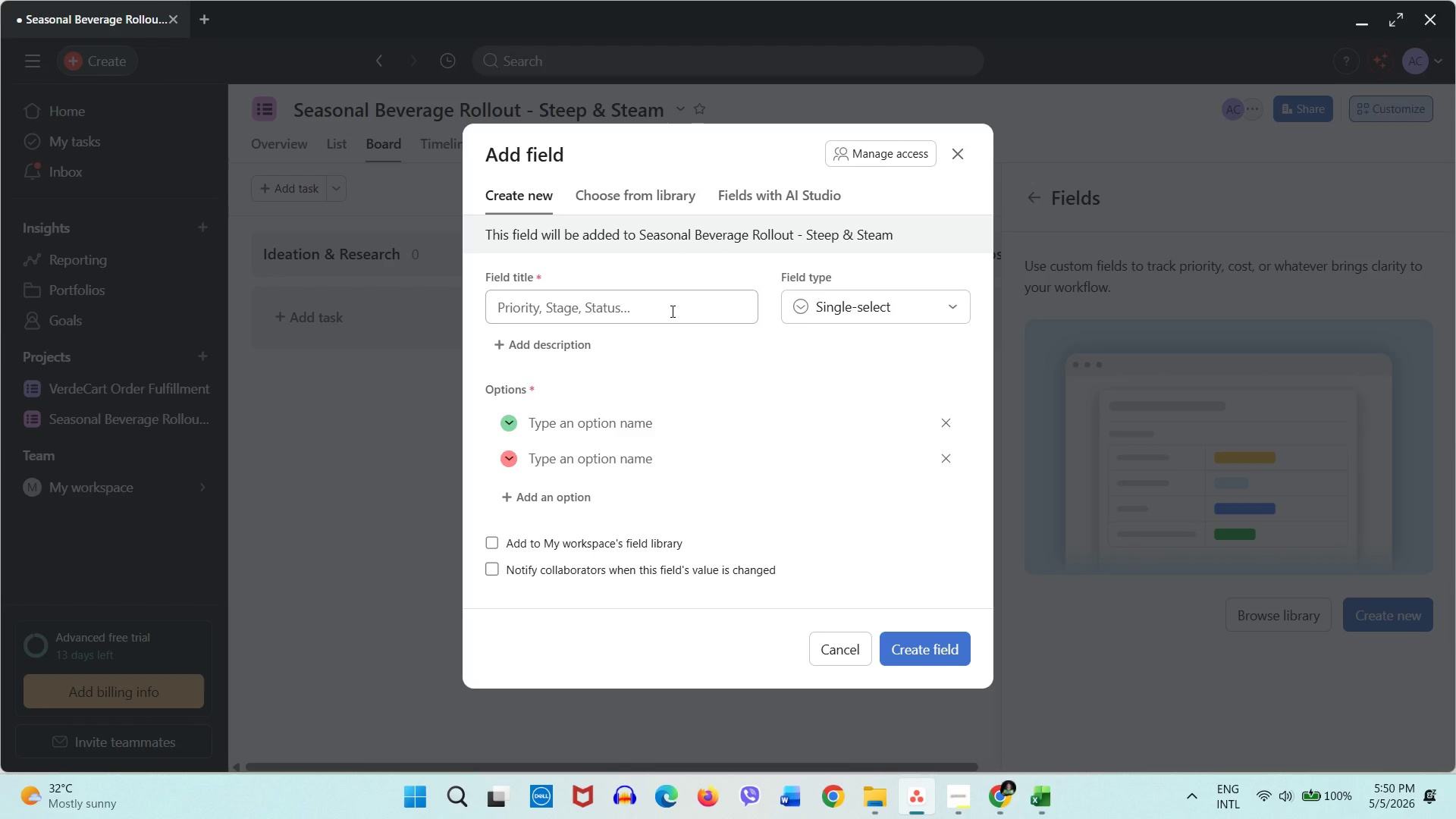 
left_click([667, 315])
 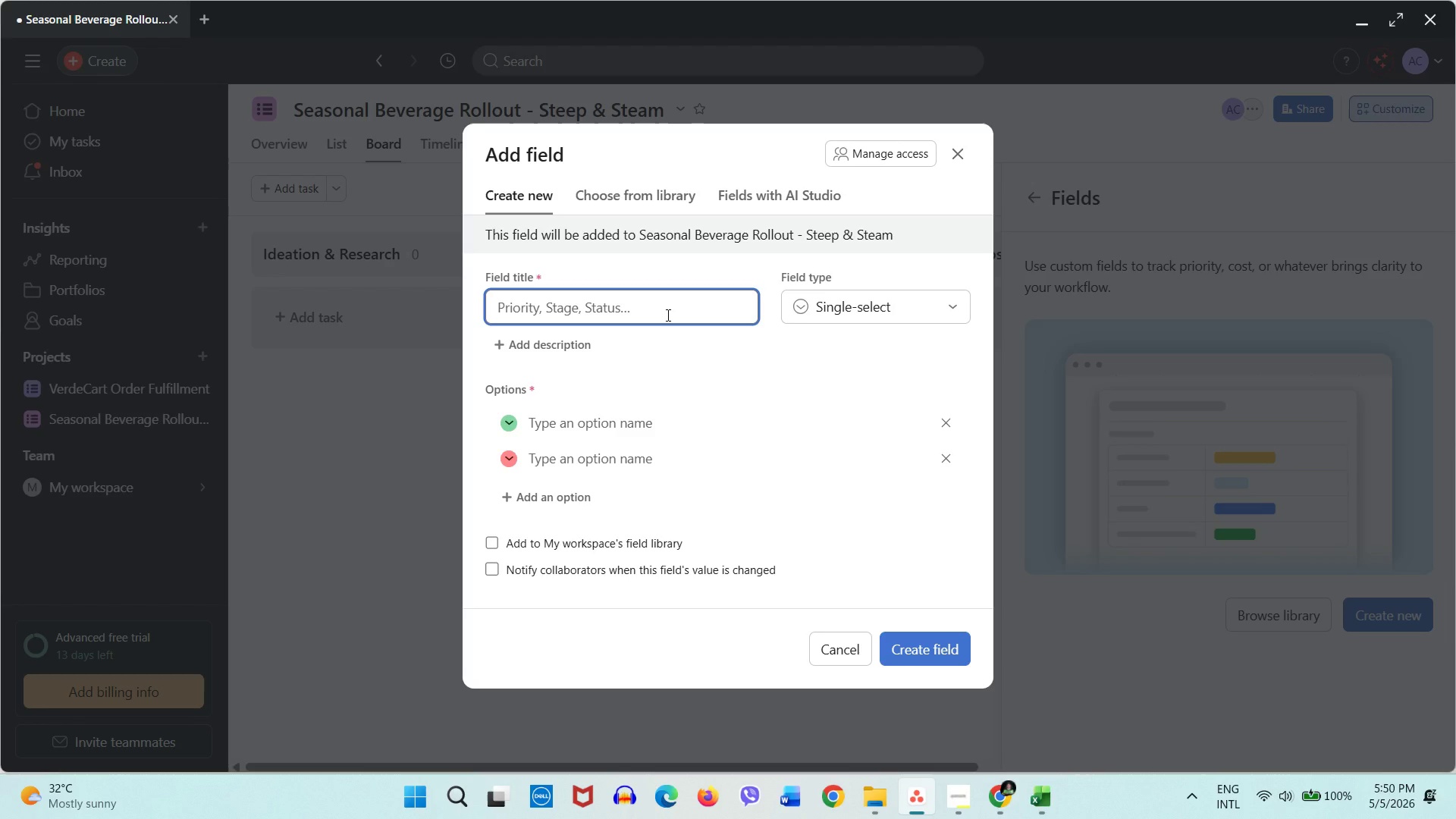 
type(Department)
 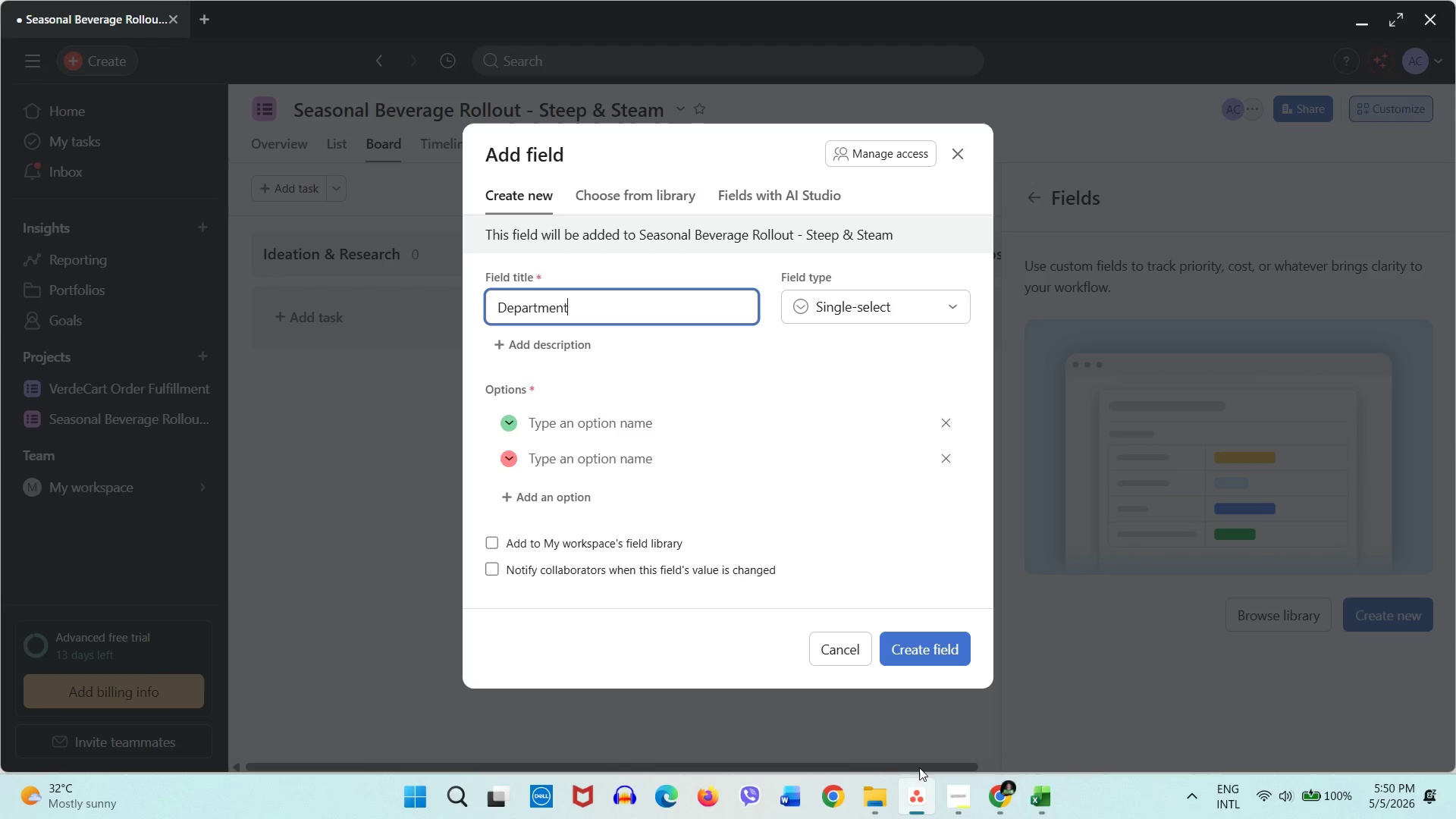 
left_click([944, 791])